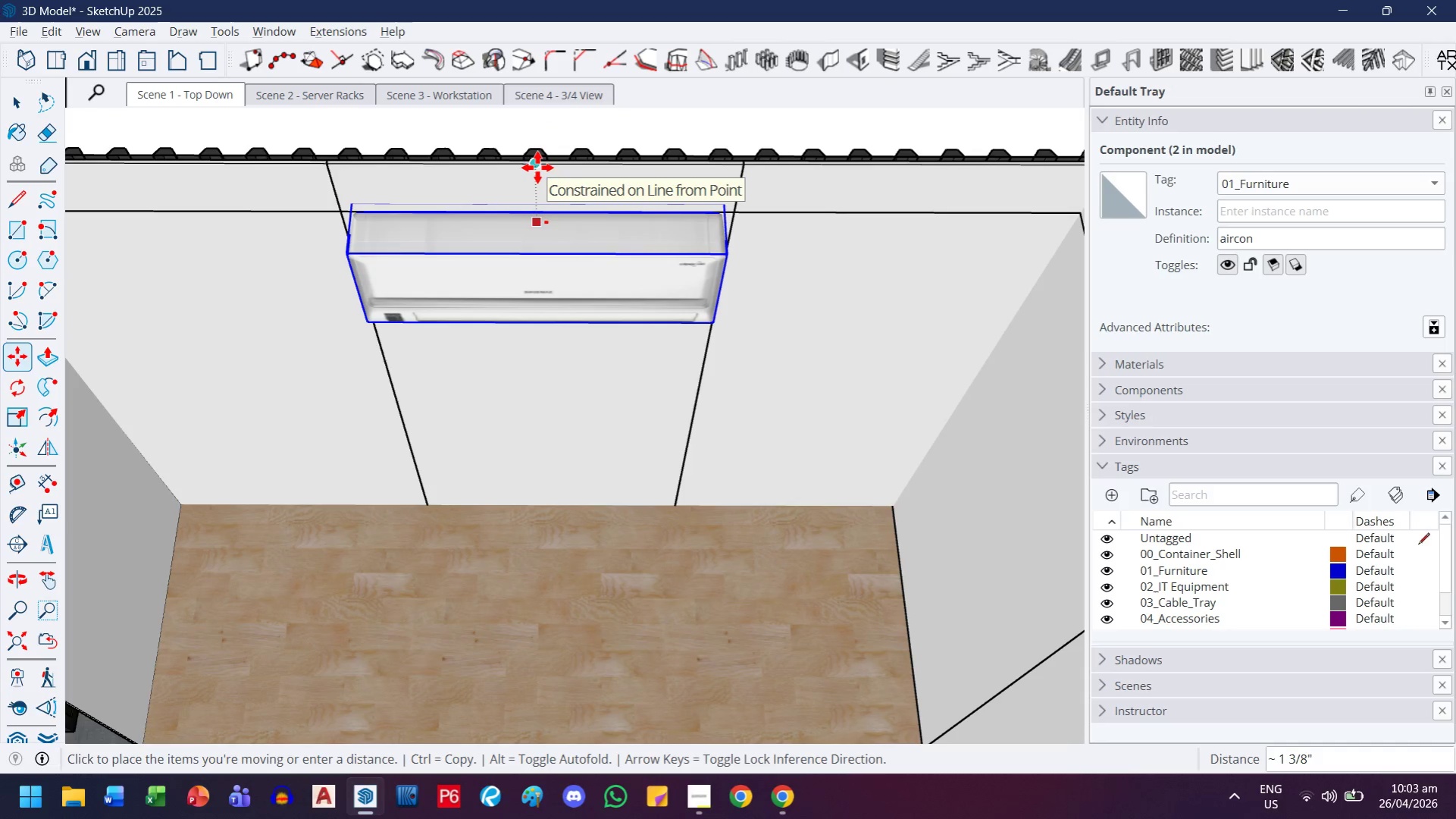 
left_click([537, 168])
 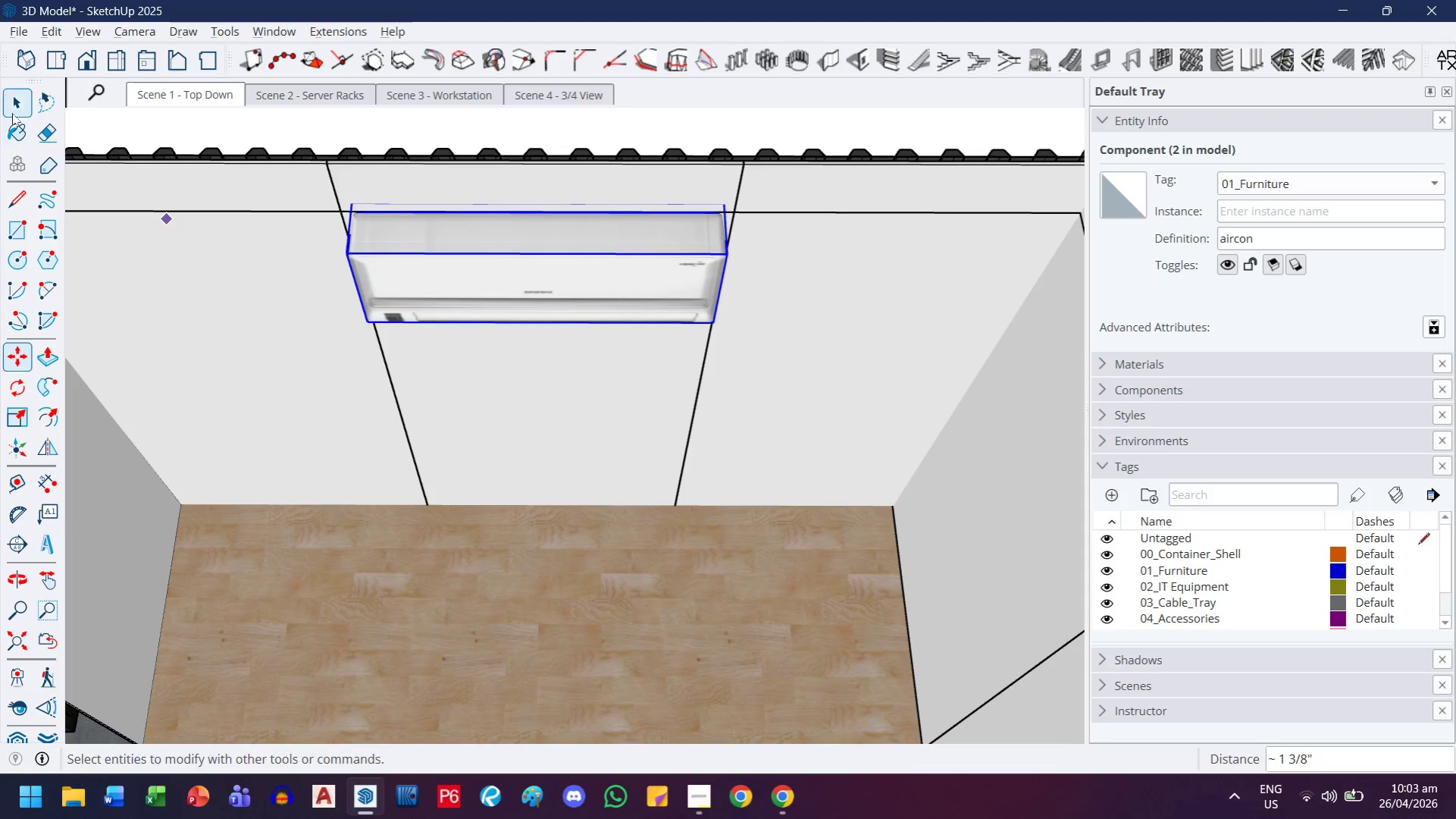 
left_click([14, 105])
 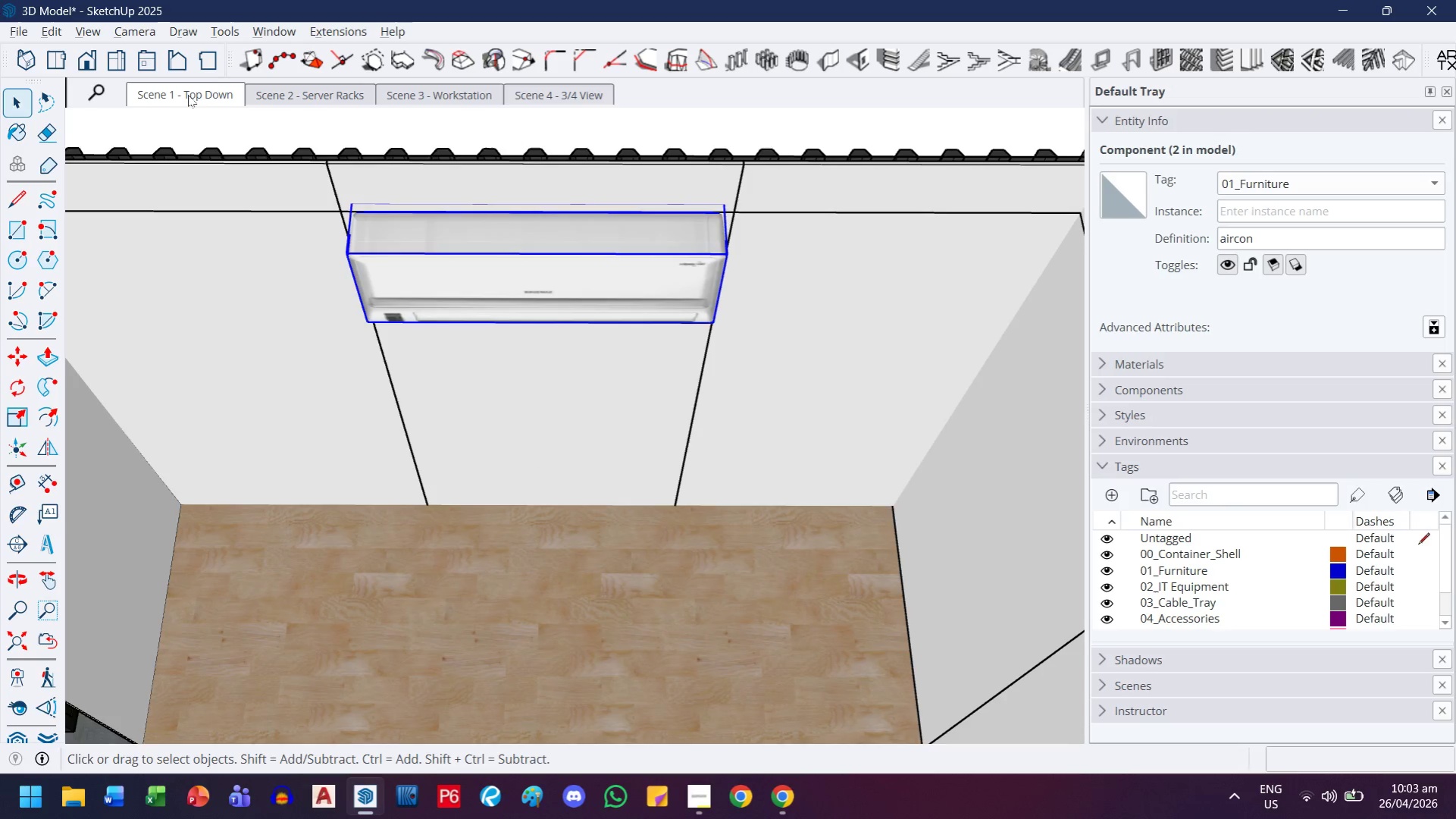 
double_click([188, 95])
 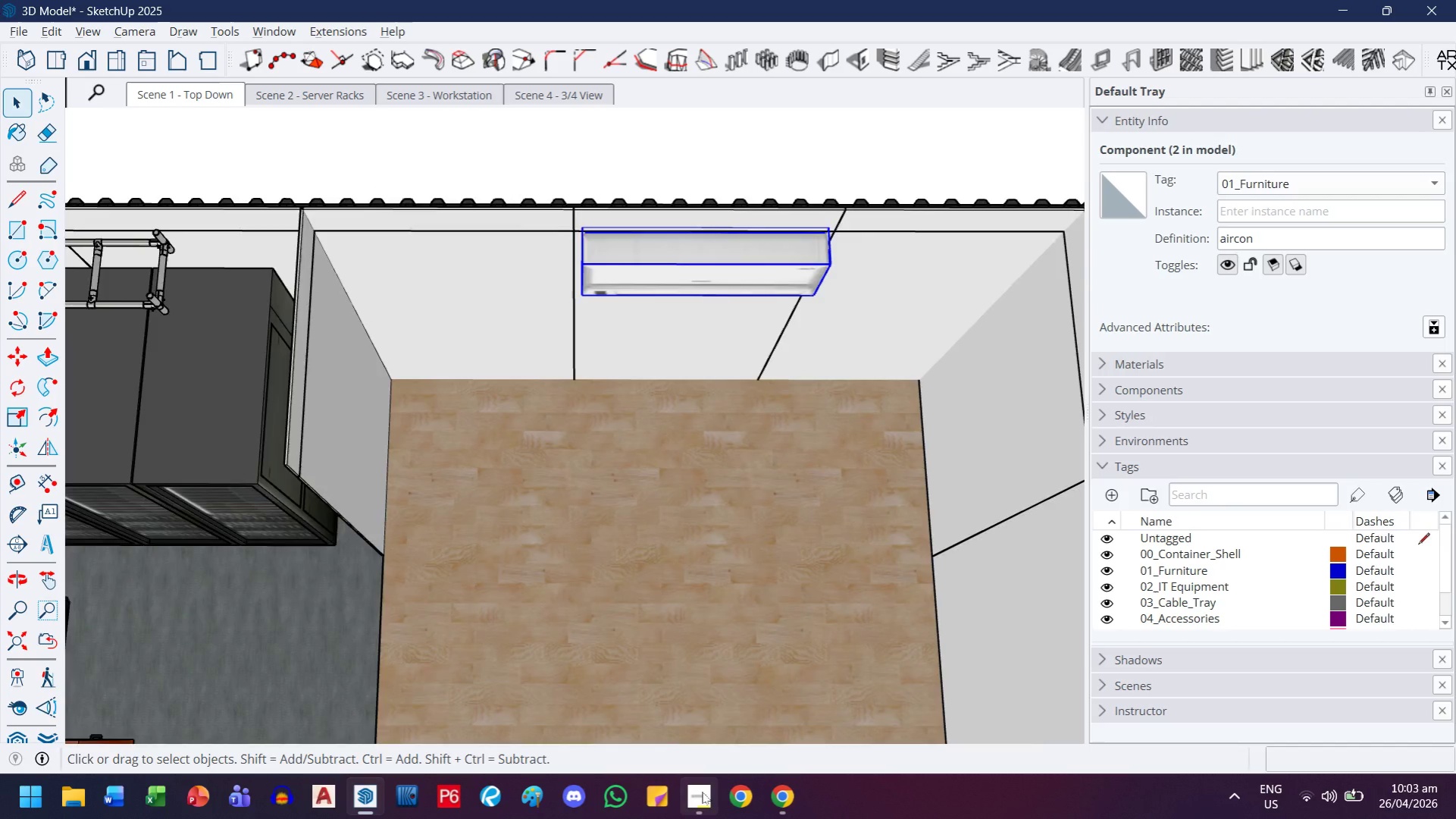 
left_click([699, 798])